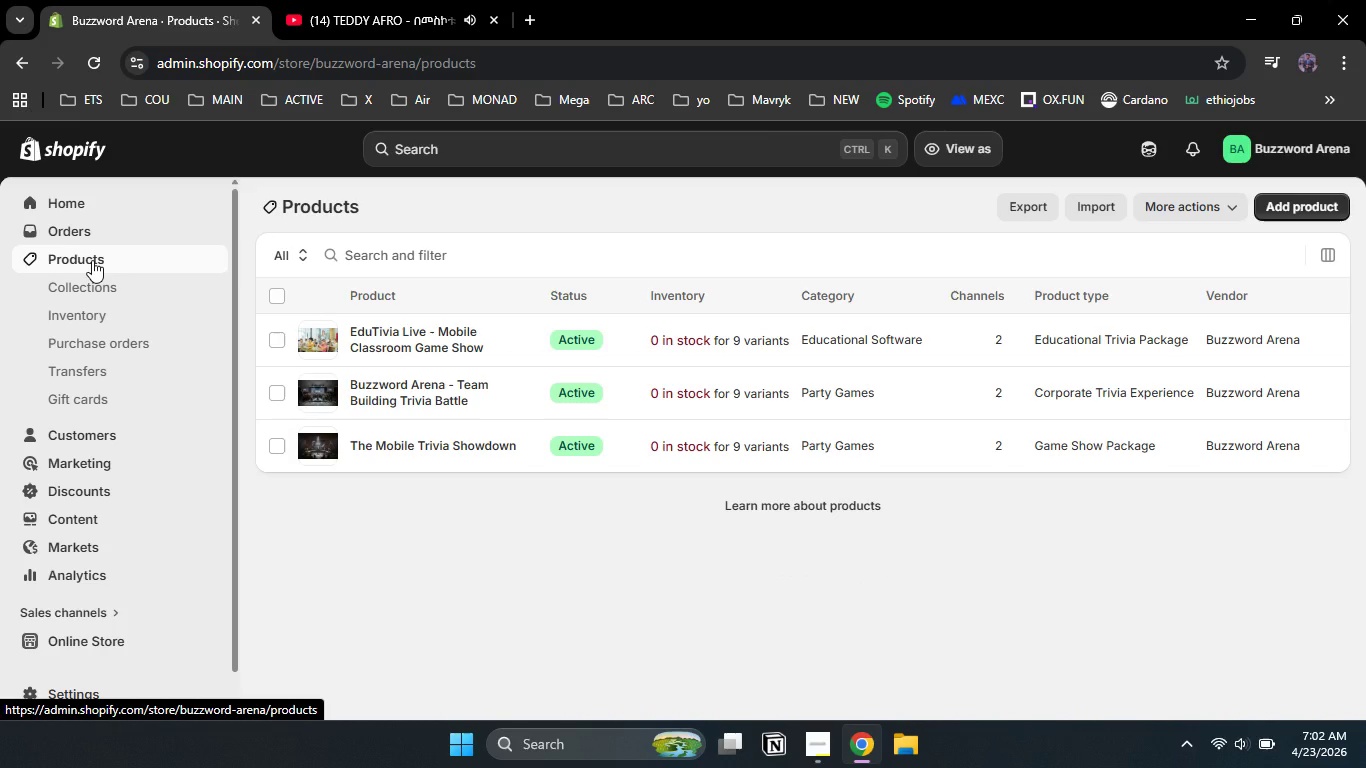 
wait(12.09)
 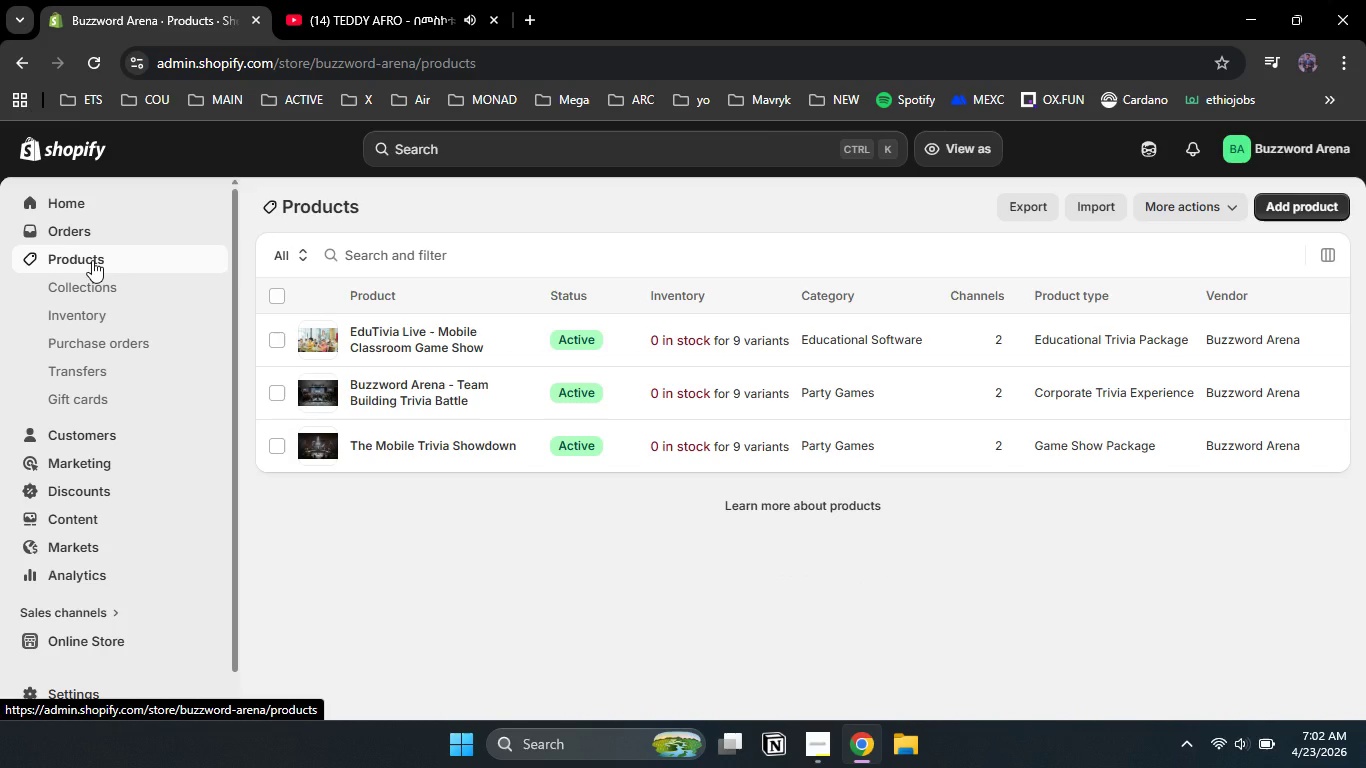 
left_click([814, 758])